 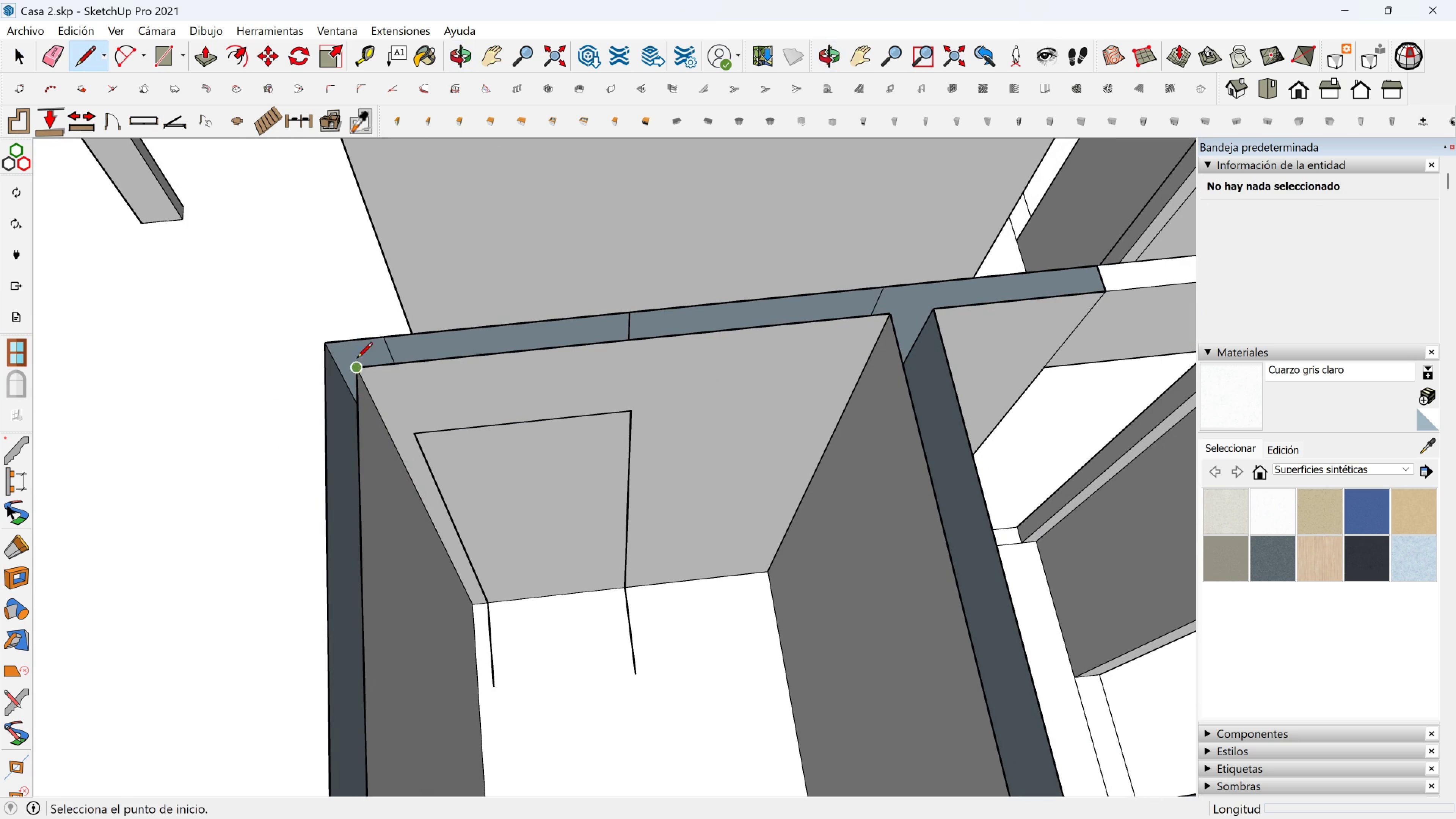 
left_click([328, 346])
 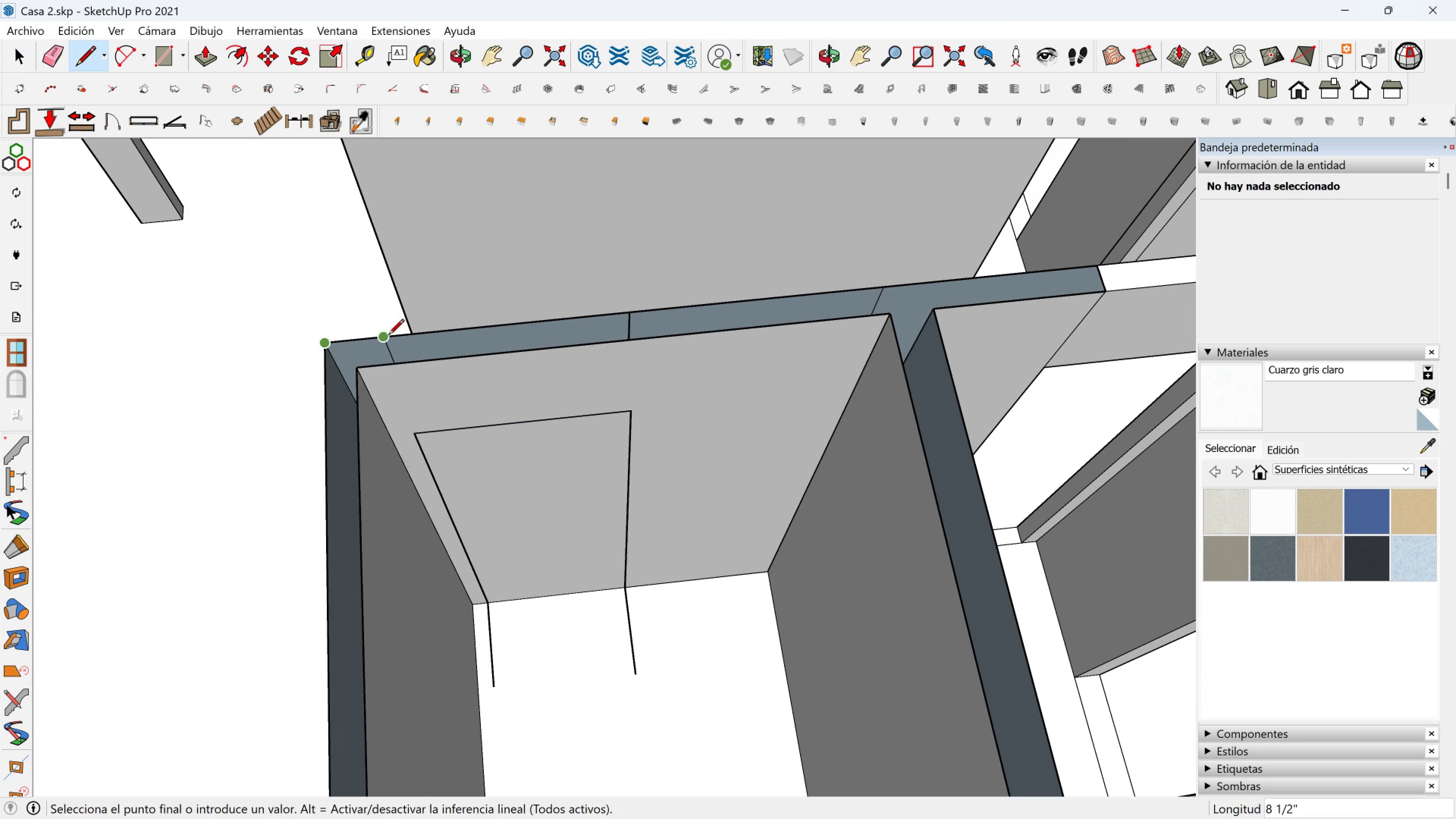 
left_click([388, 336])
 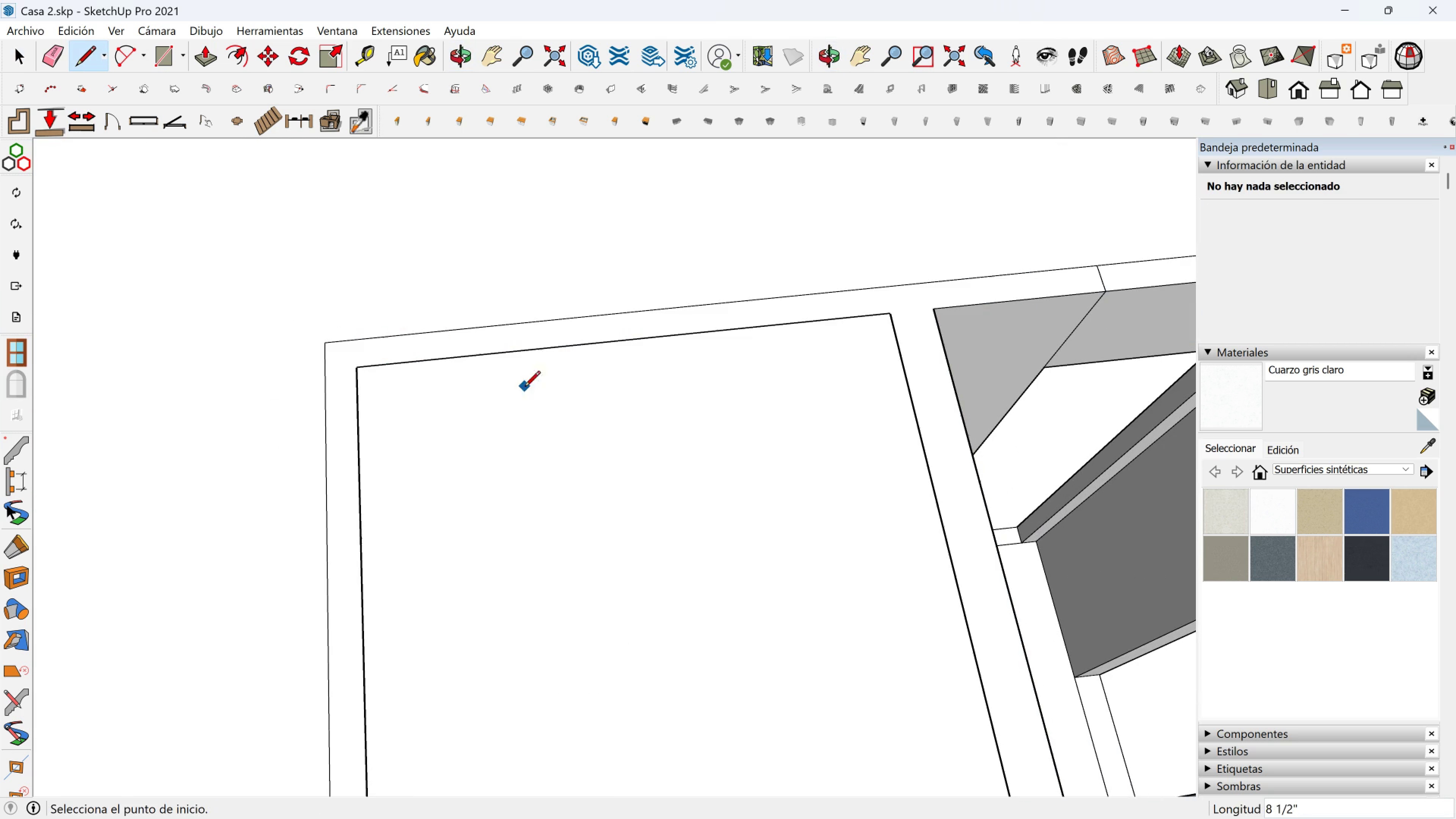 
key(Space)
 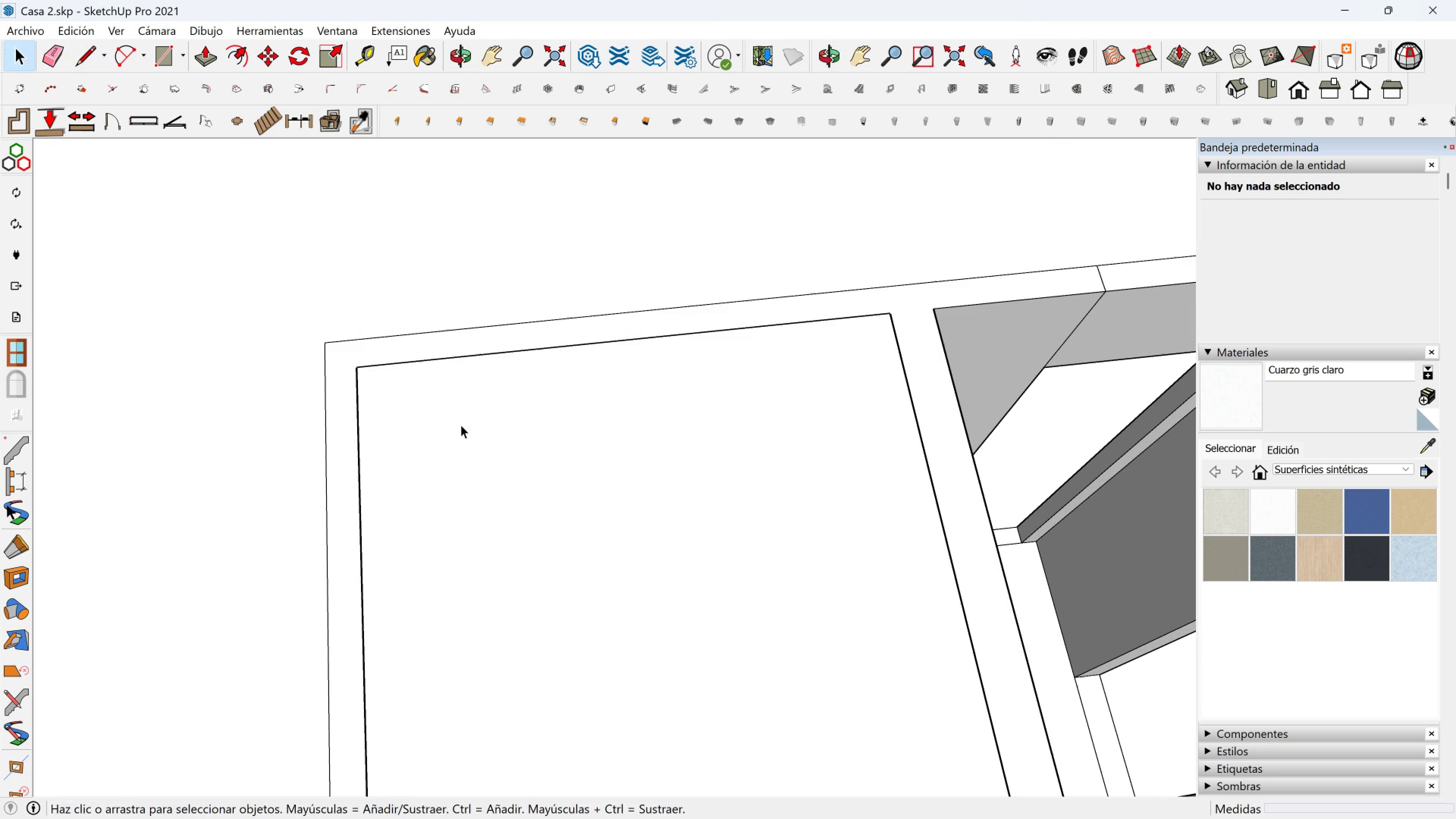 
left_click([460, 425])
 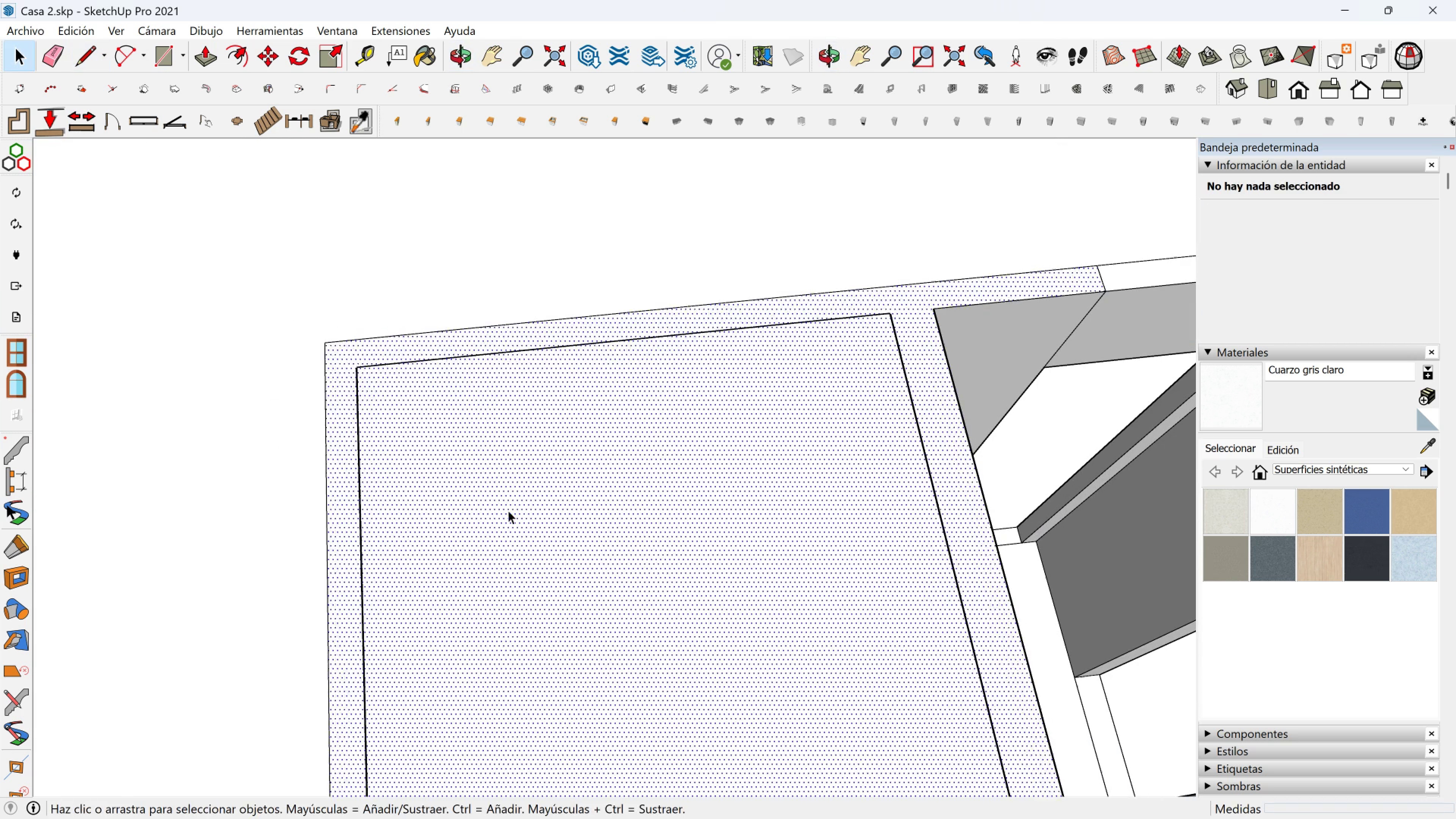 
scroll: coordinate [505, 504], scroll_direction: down, amount: 1.0
 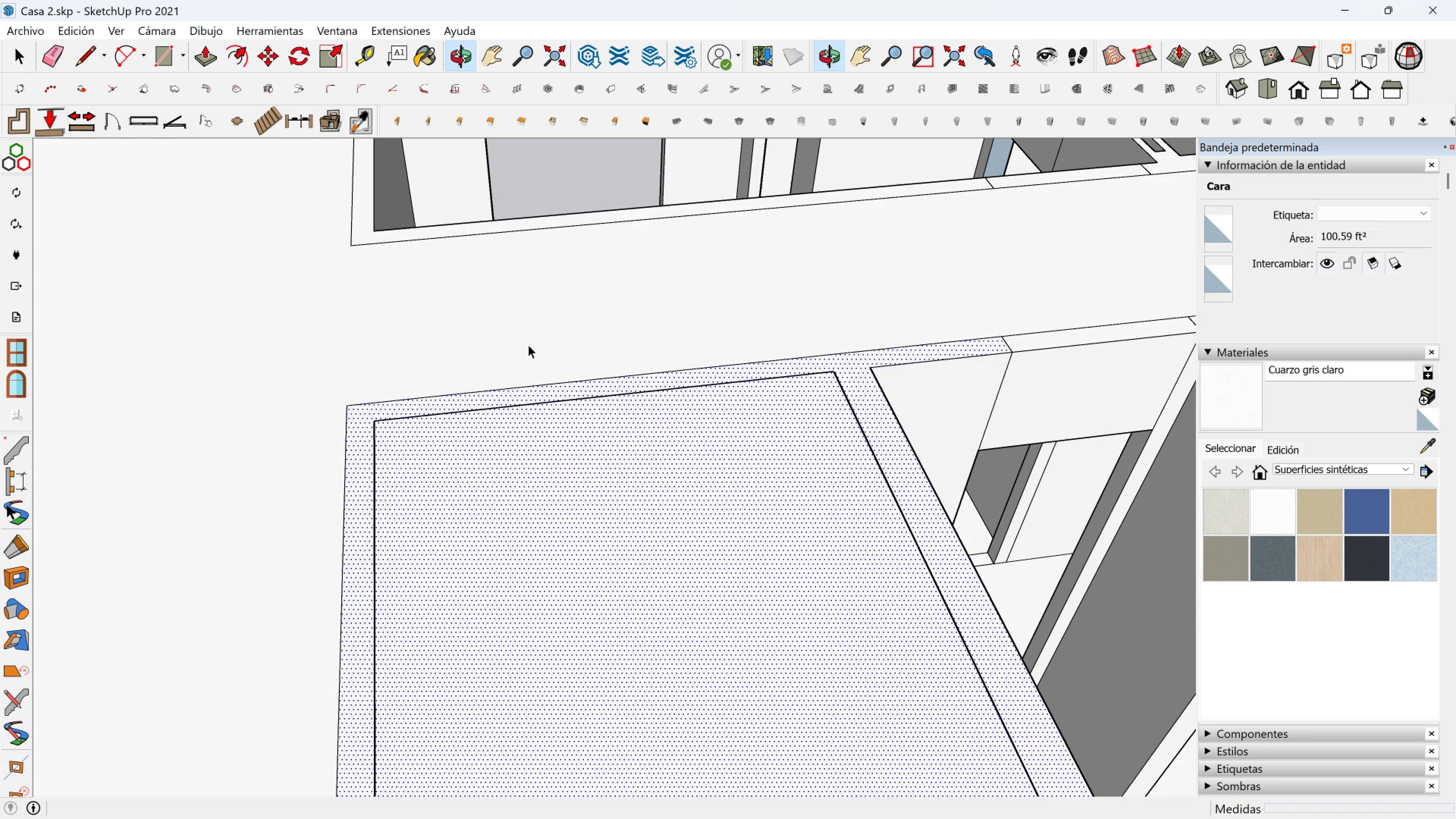 
left_click([528, 345])
 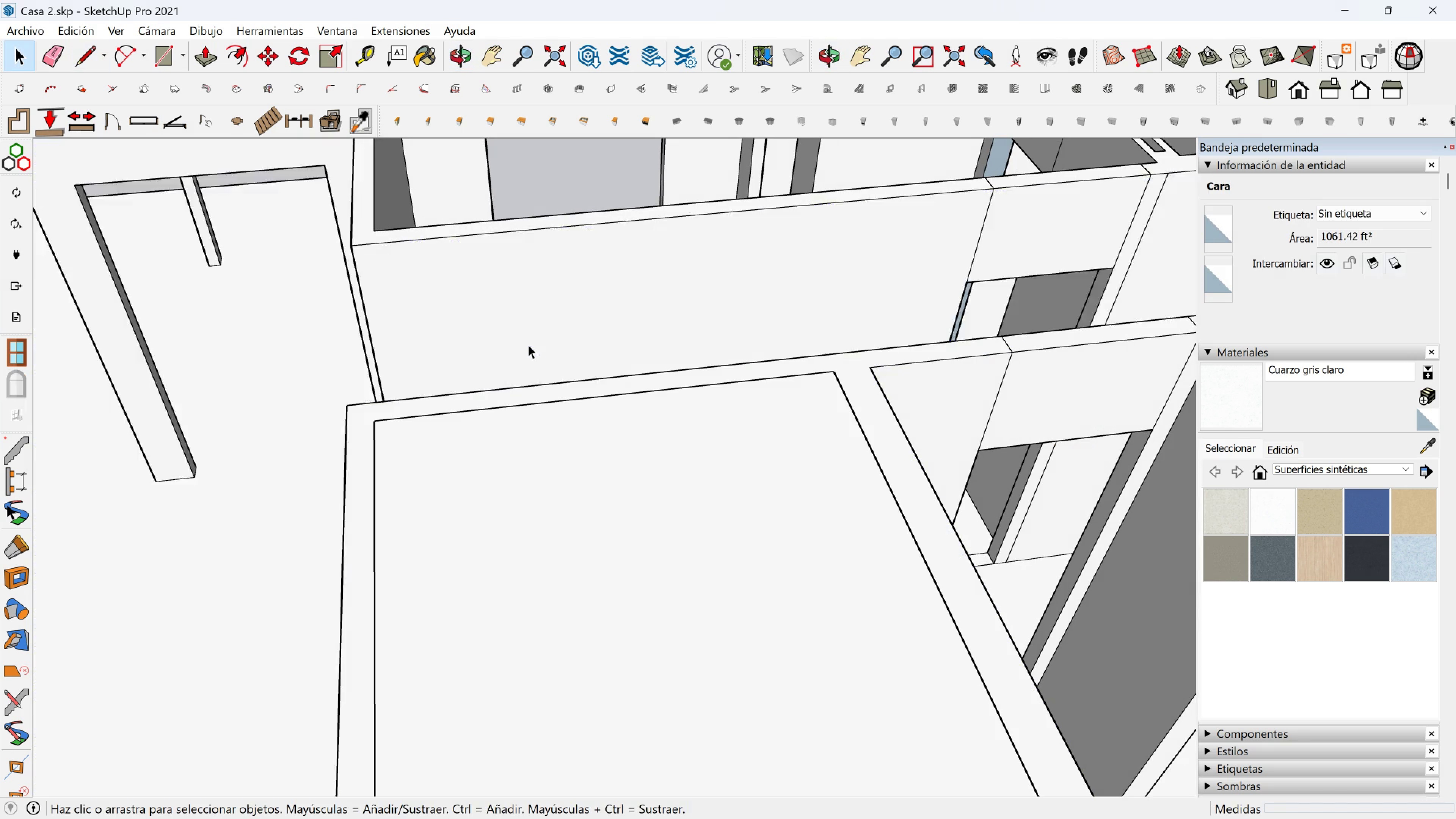 
key(Delete)
 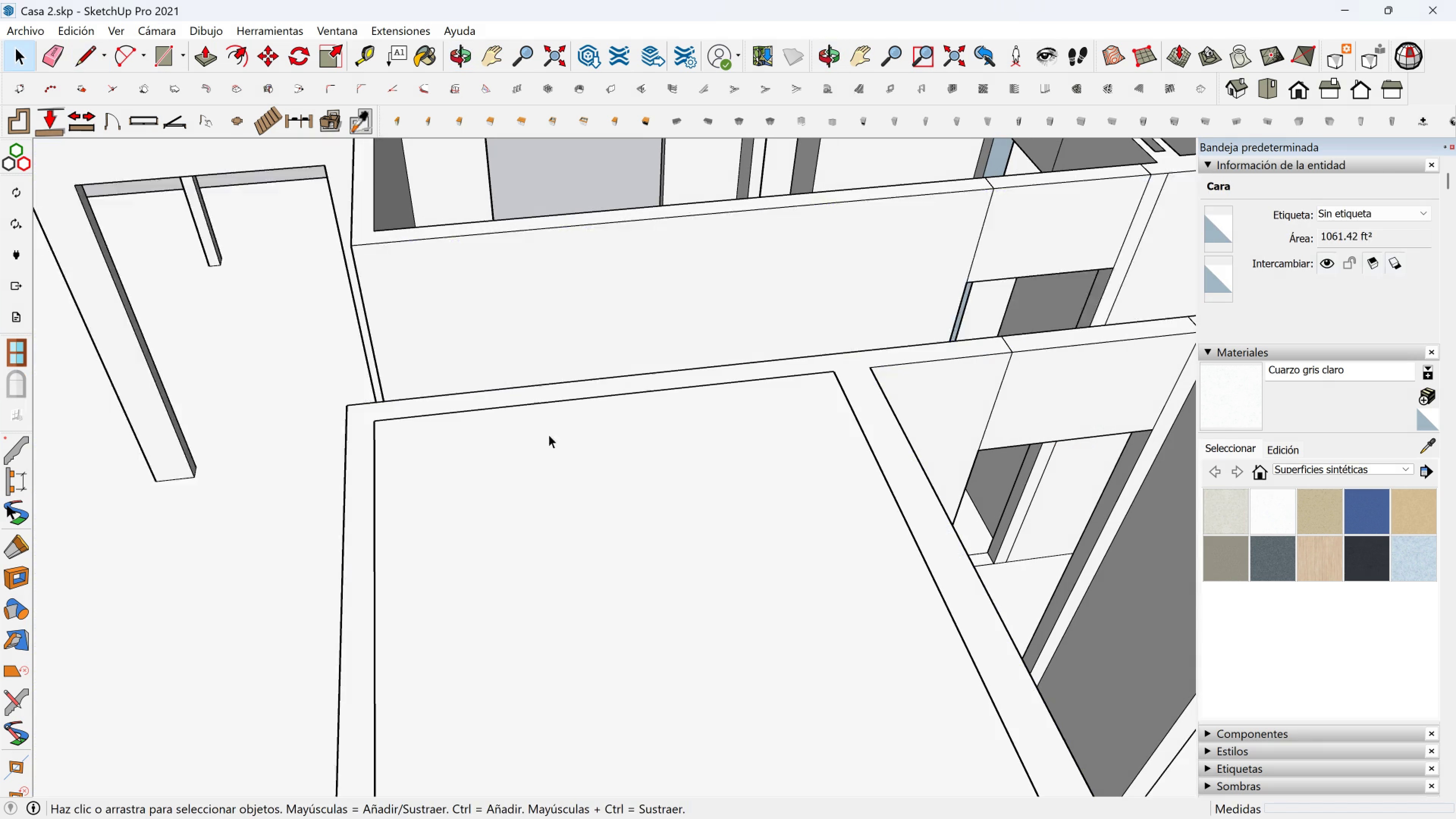 
scroll: coordinate [558, 473], scroll_direction: down, amount: 2.0
 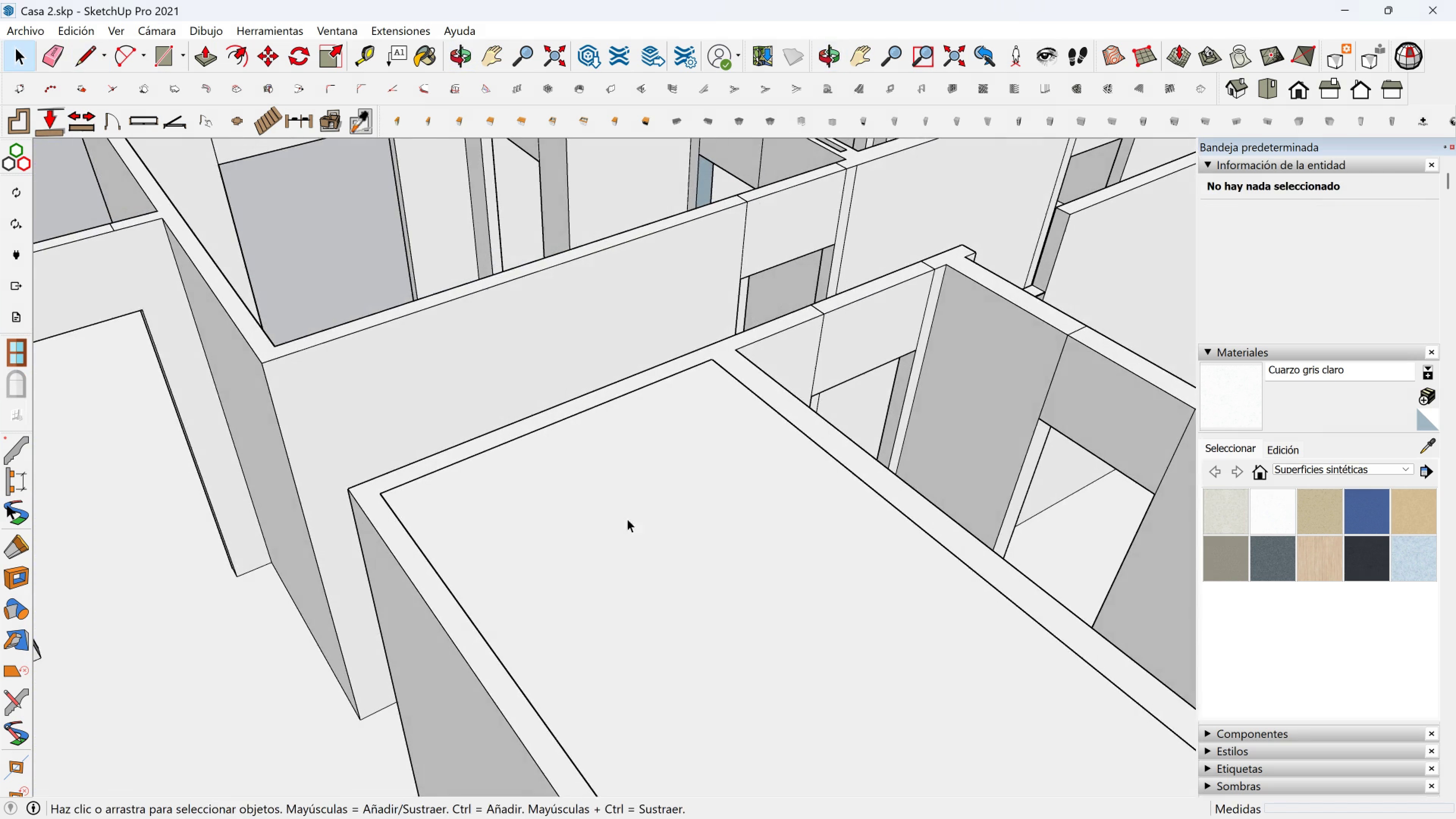 
left_click([608, 530])